 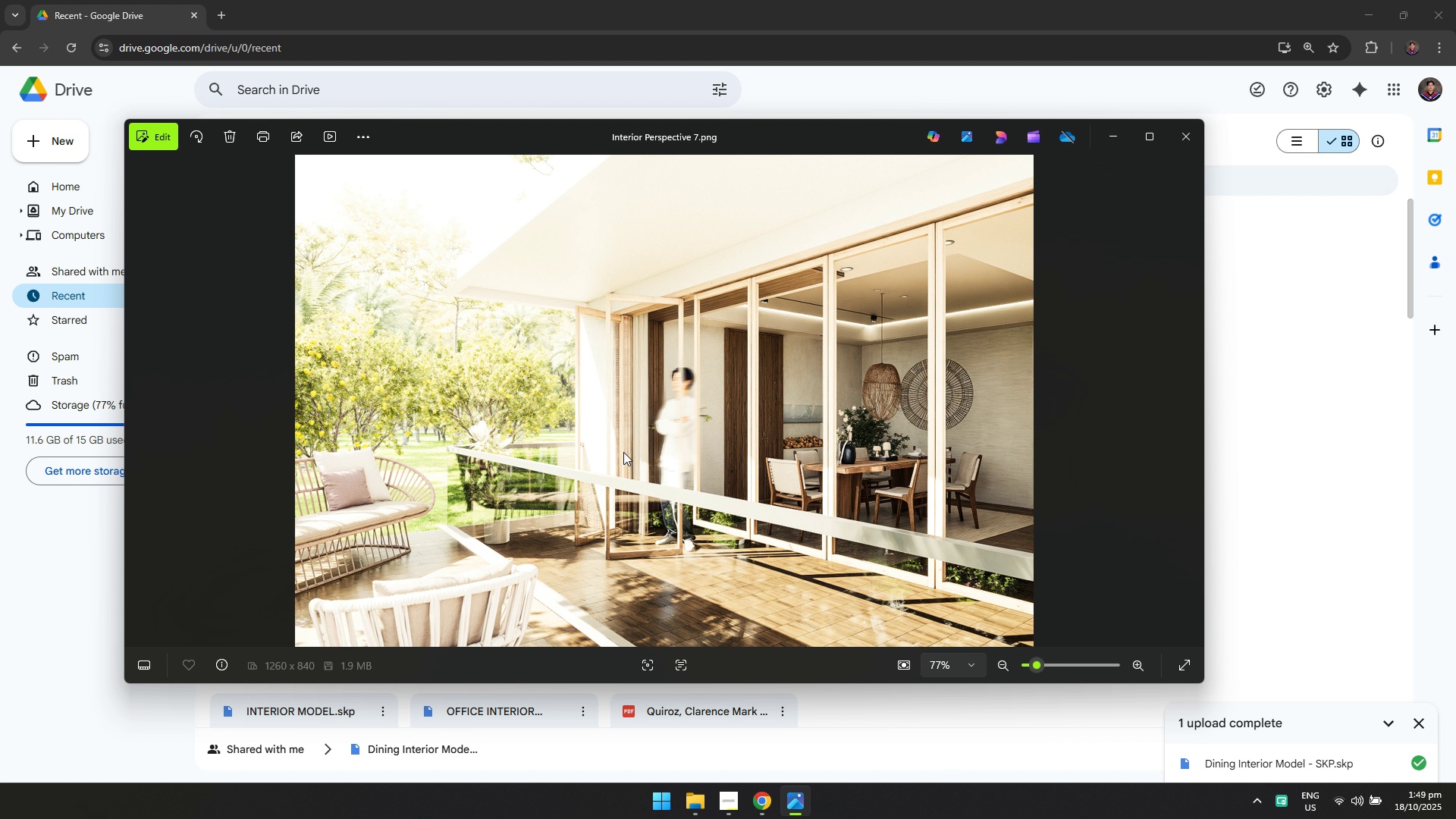 
scroll: coordinate [873, 431], scroll_direction: down, amount: 3.0
 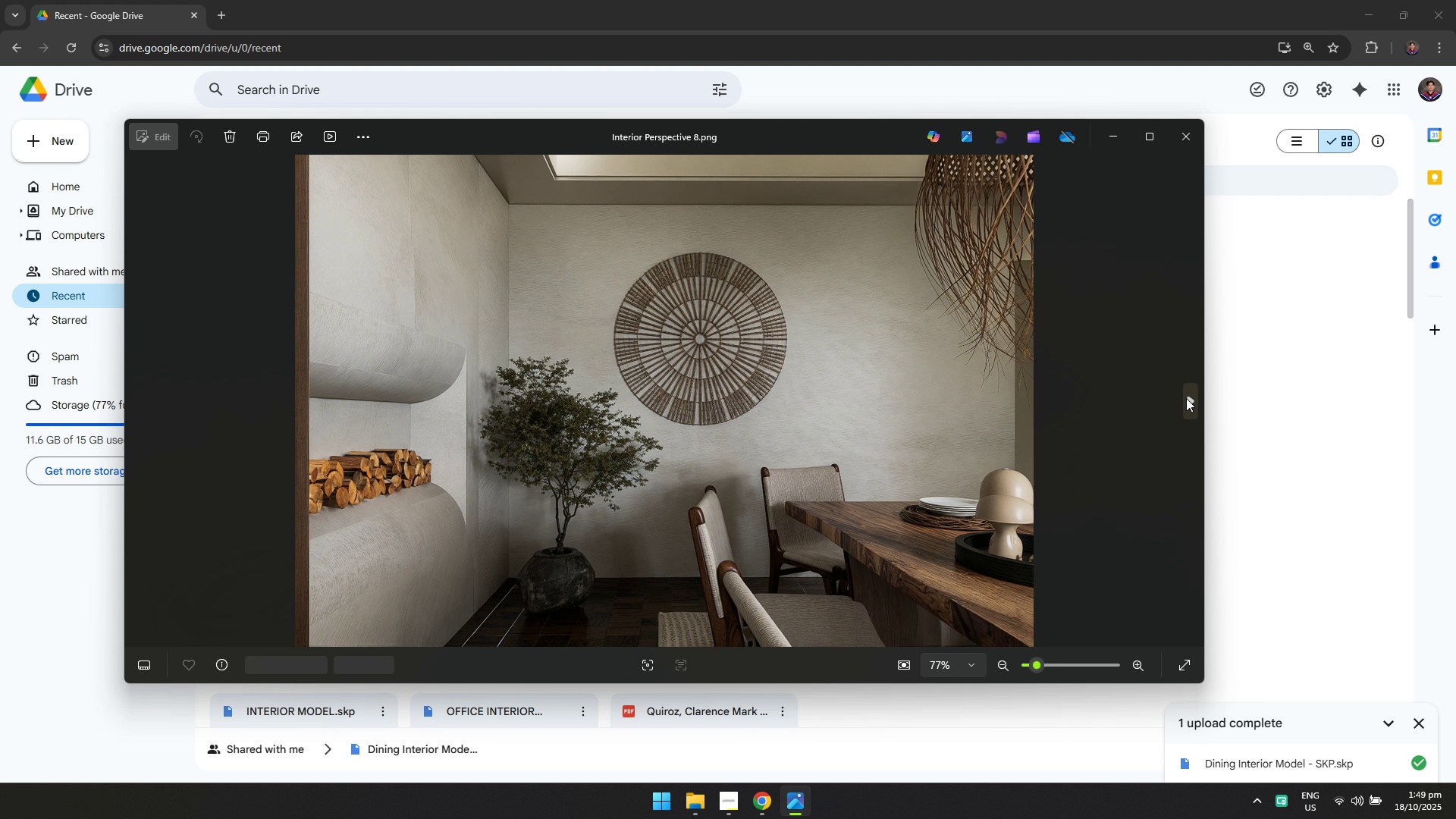 
double_click([1186, 398])
 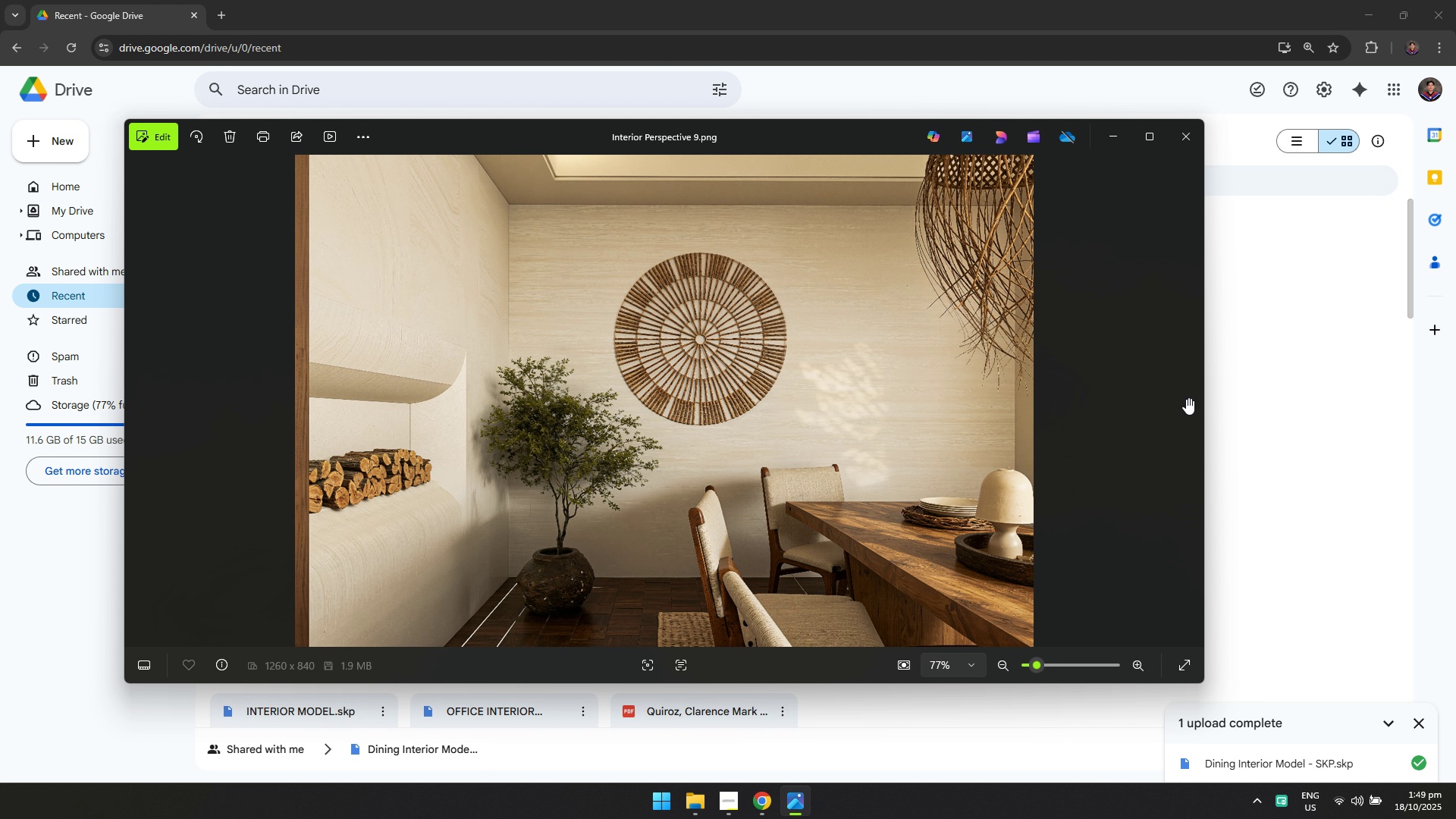 
double_click([1186, 398])
 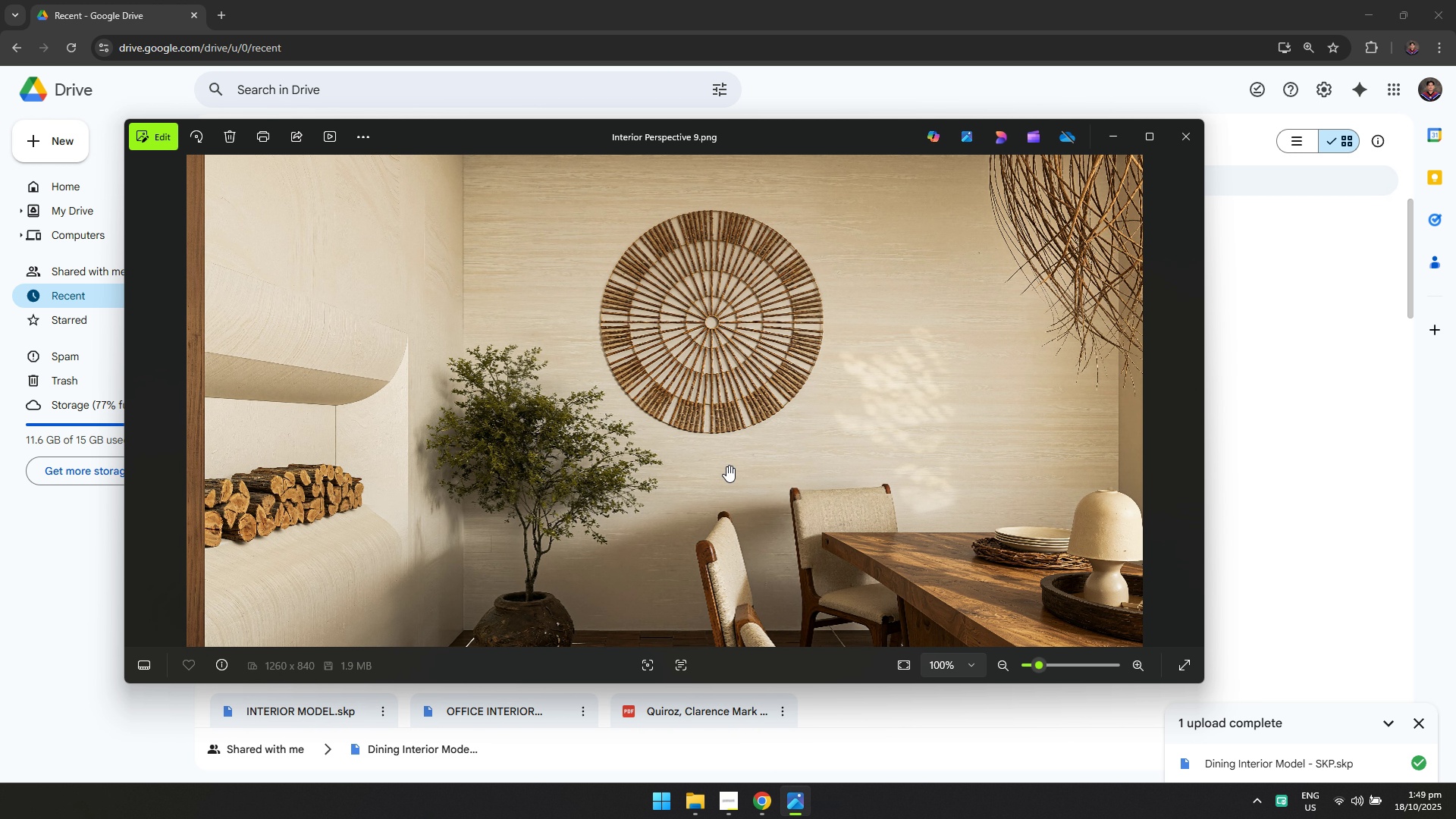 
scroll: coordinate [532, 528], scroll_direction: up, amount: 17.0
 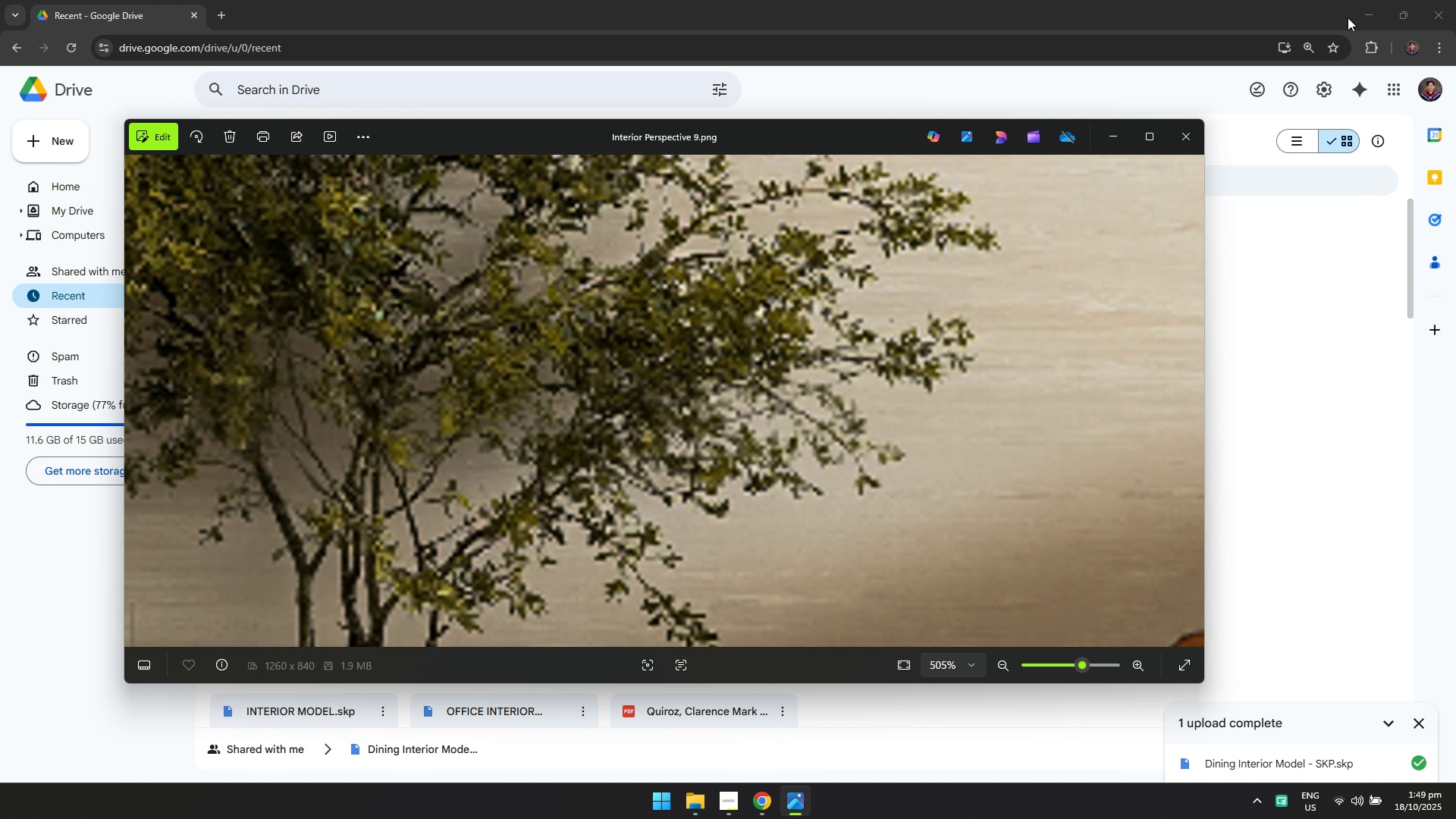 
left_click([1358, 6])
 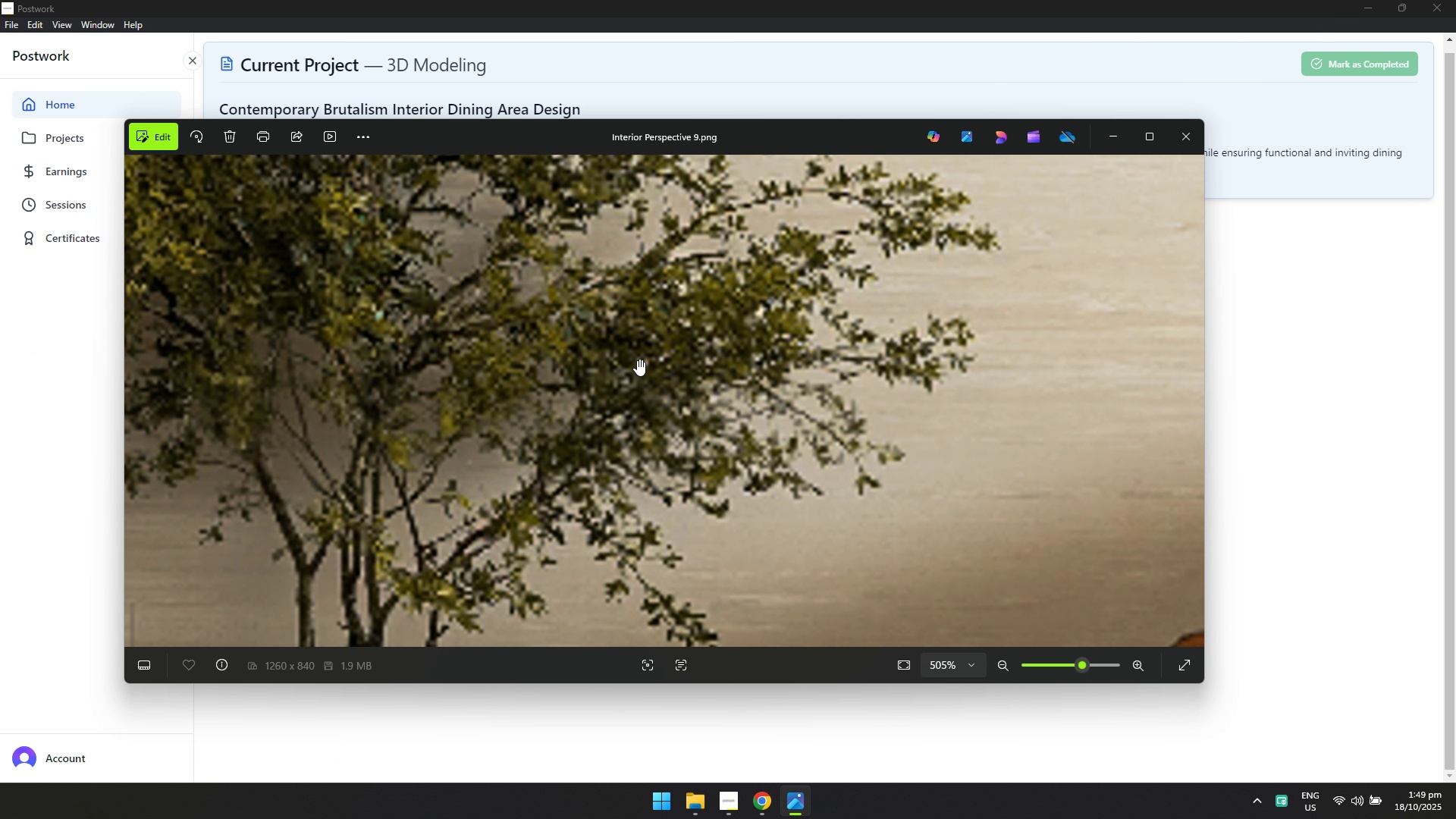 
scroll: coordinate [600, 419], scroll_direction: down, amount: 20.0
 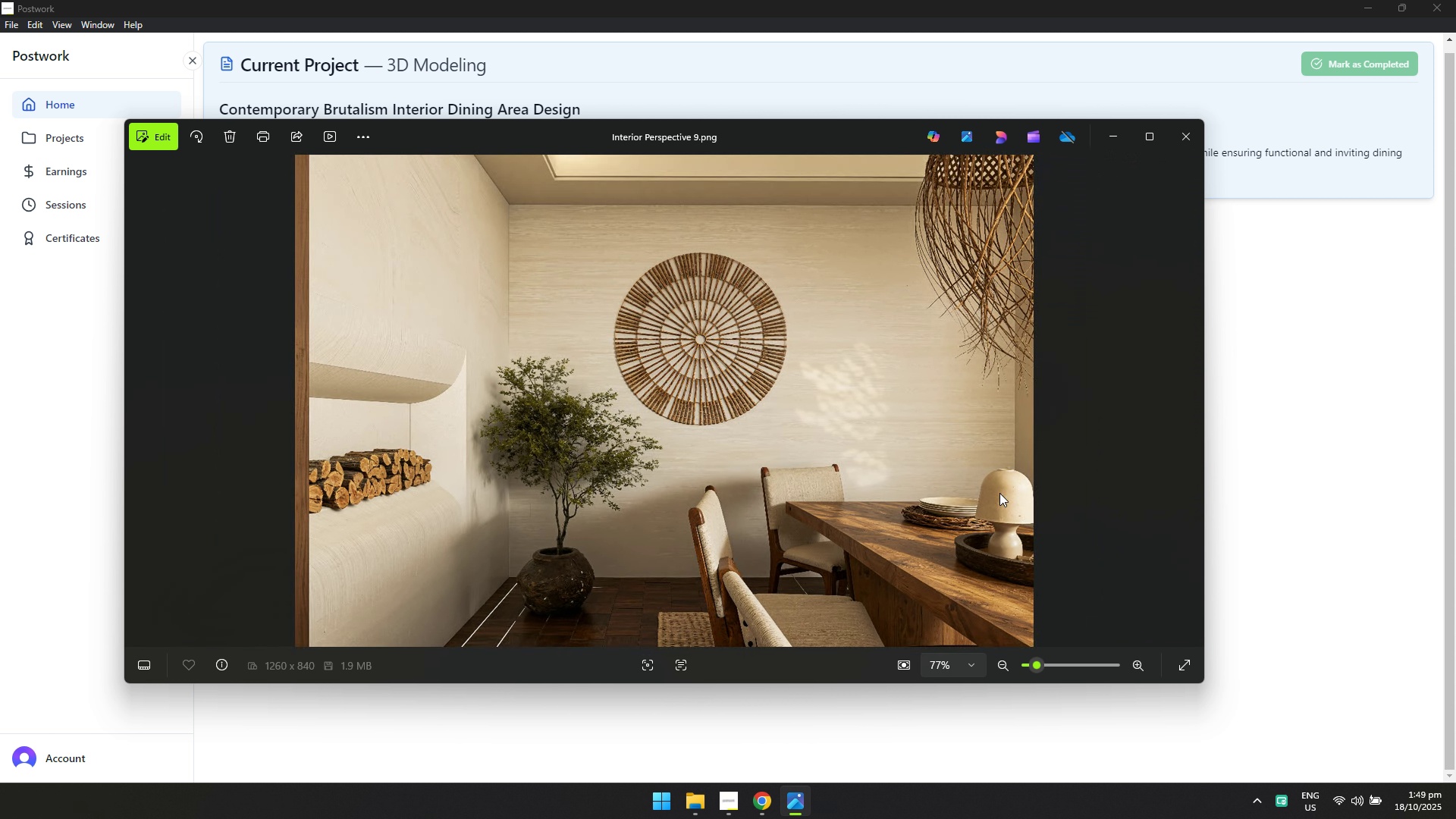 
scroll: coordinate [711, 386], scroll_direction: up, amount: 5.0
 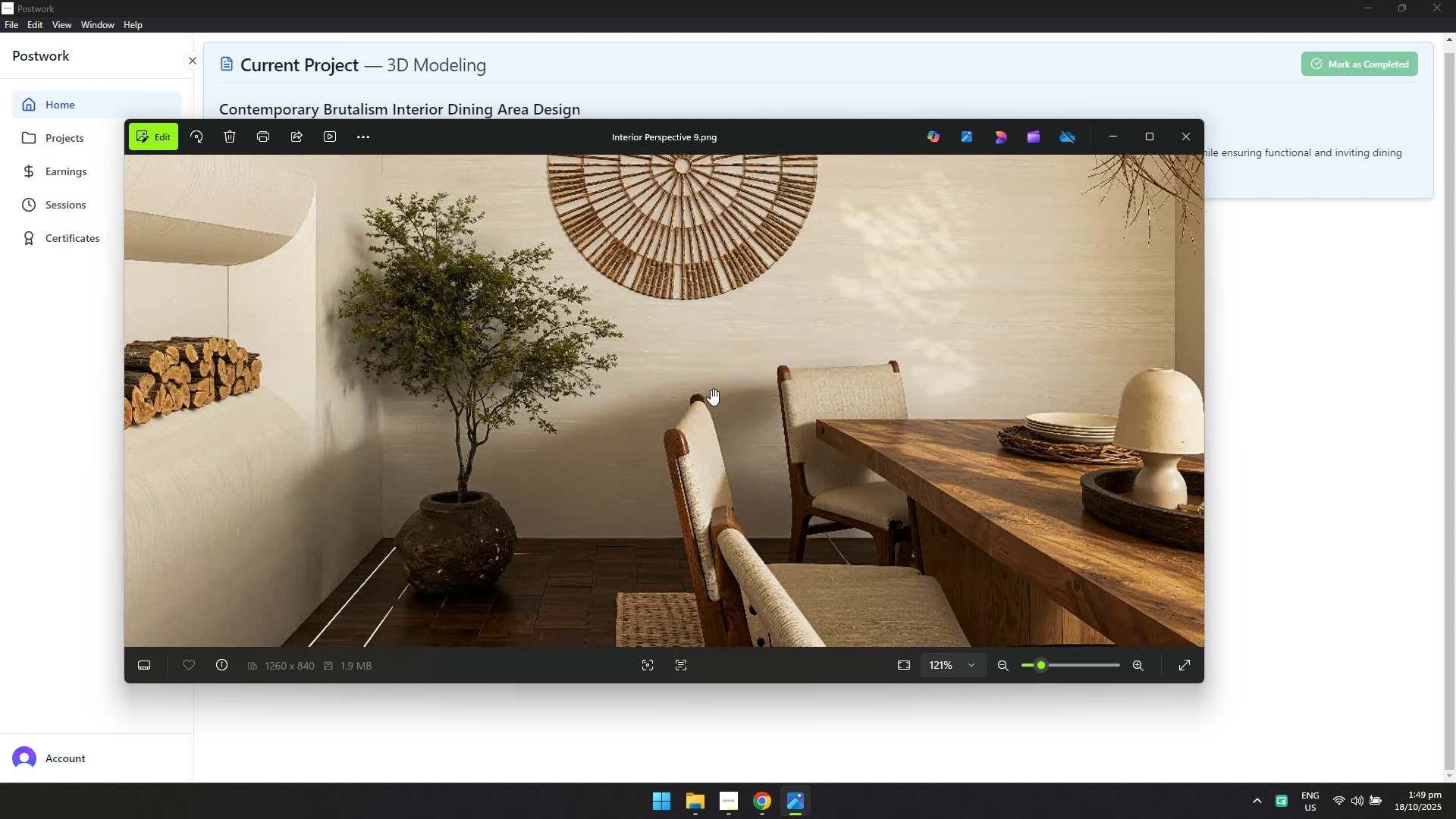 
scroll: coordinate [711, 389], scroll_direction: down, amount: 9.0
 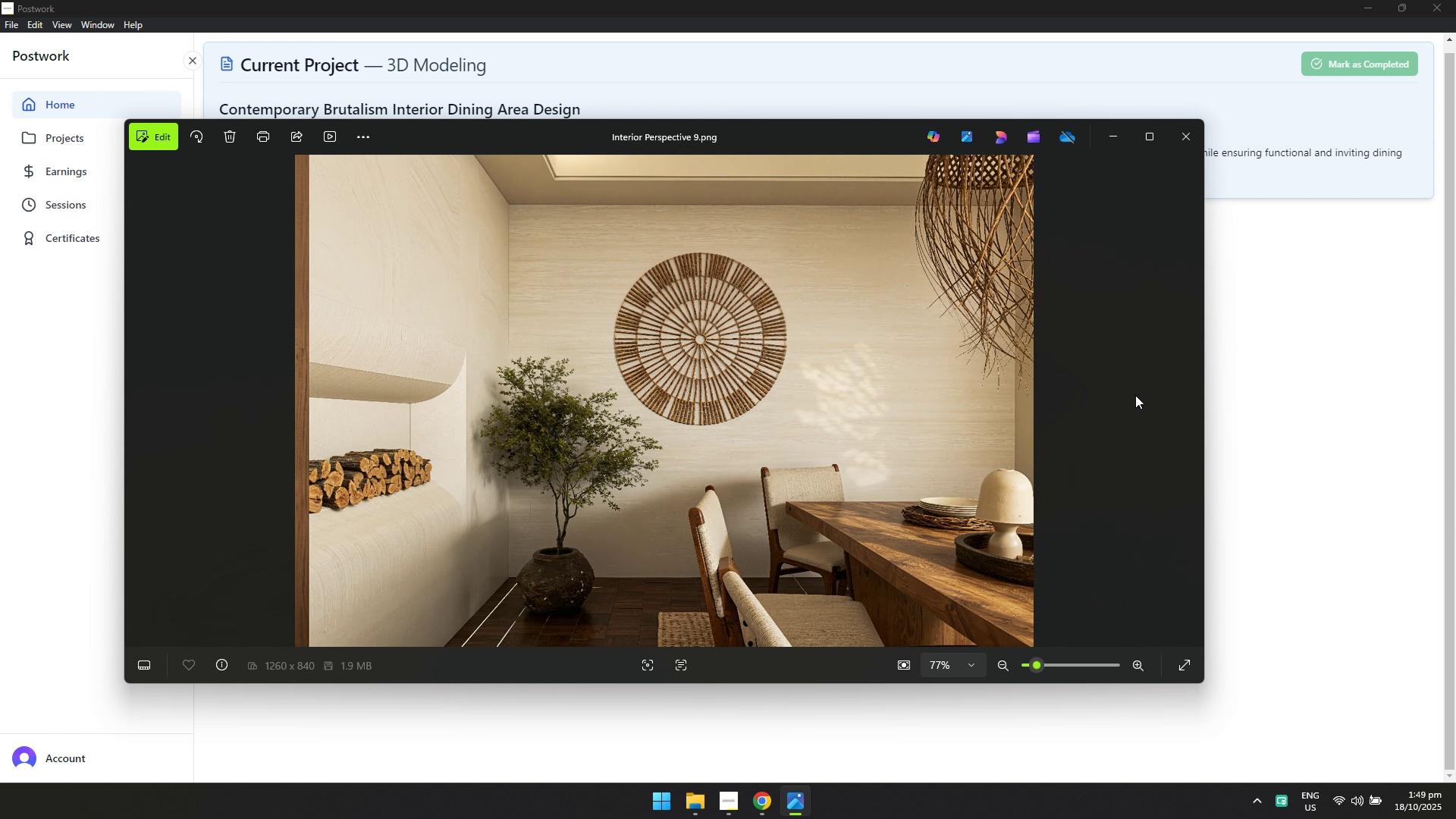 
left_click([1274, 333])